 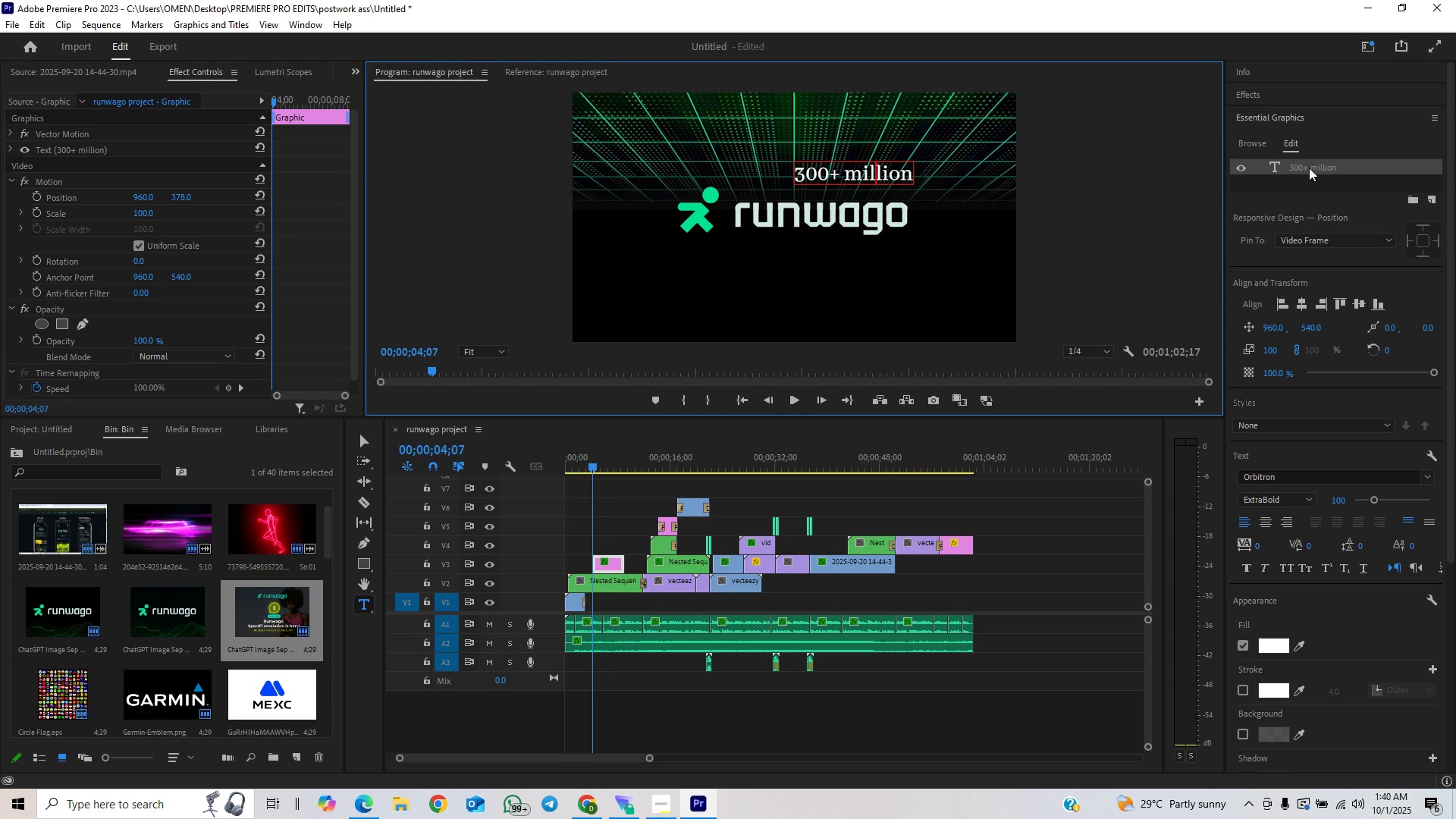 
key(ArrowLeft)
 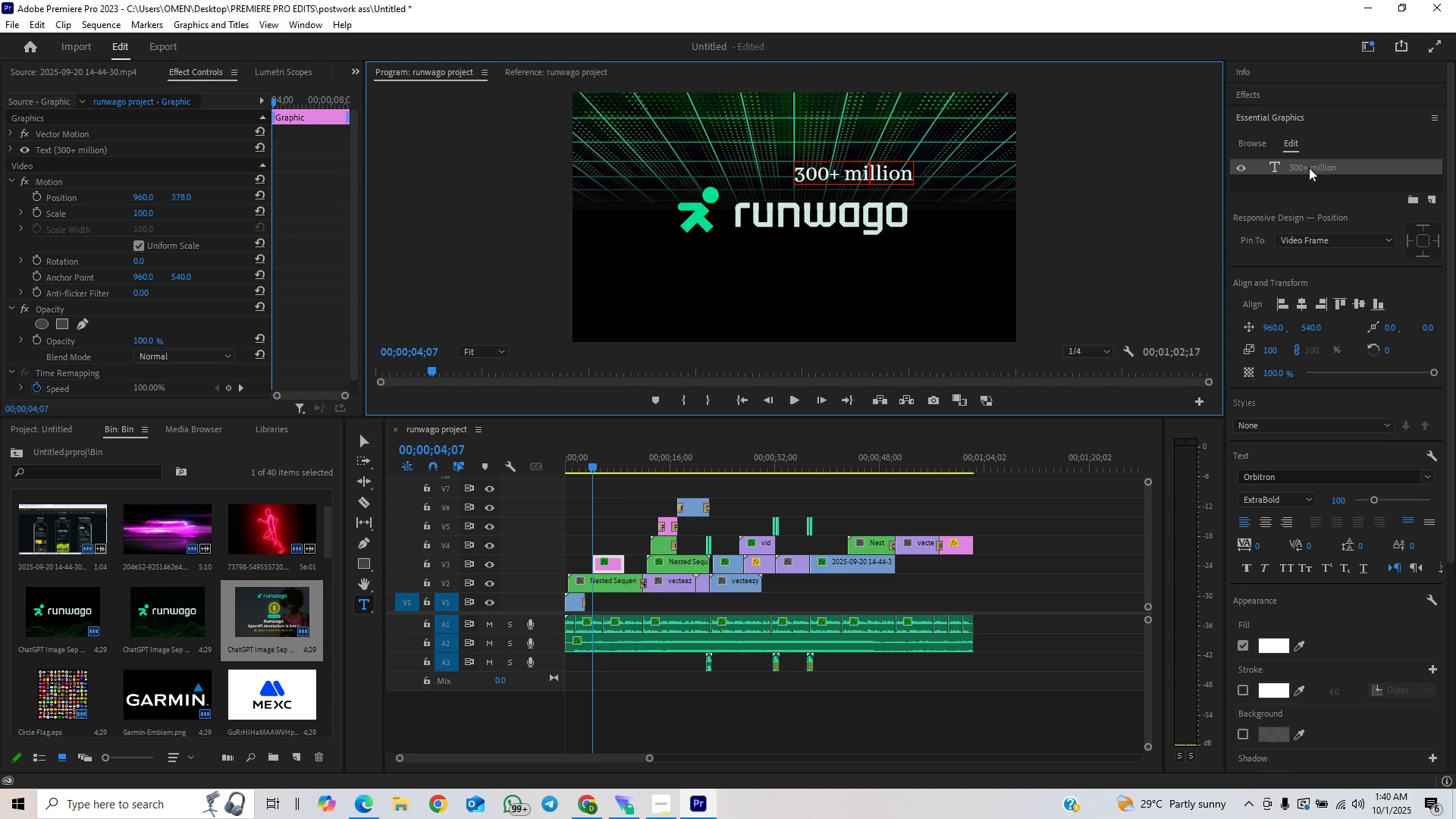 
key(ArrowLeft)
 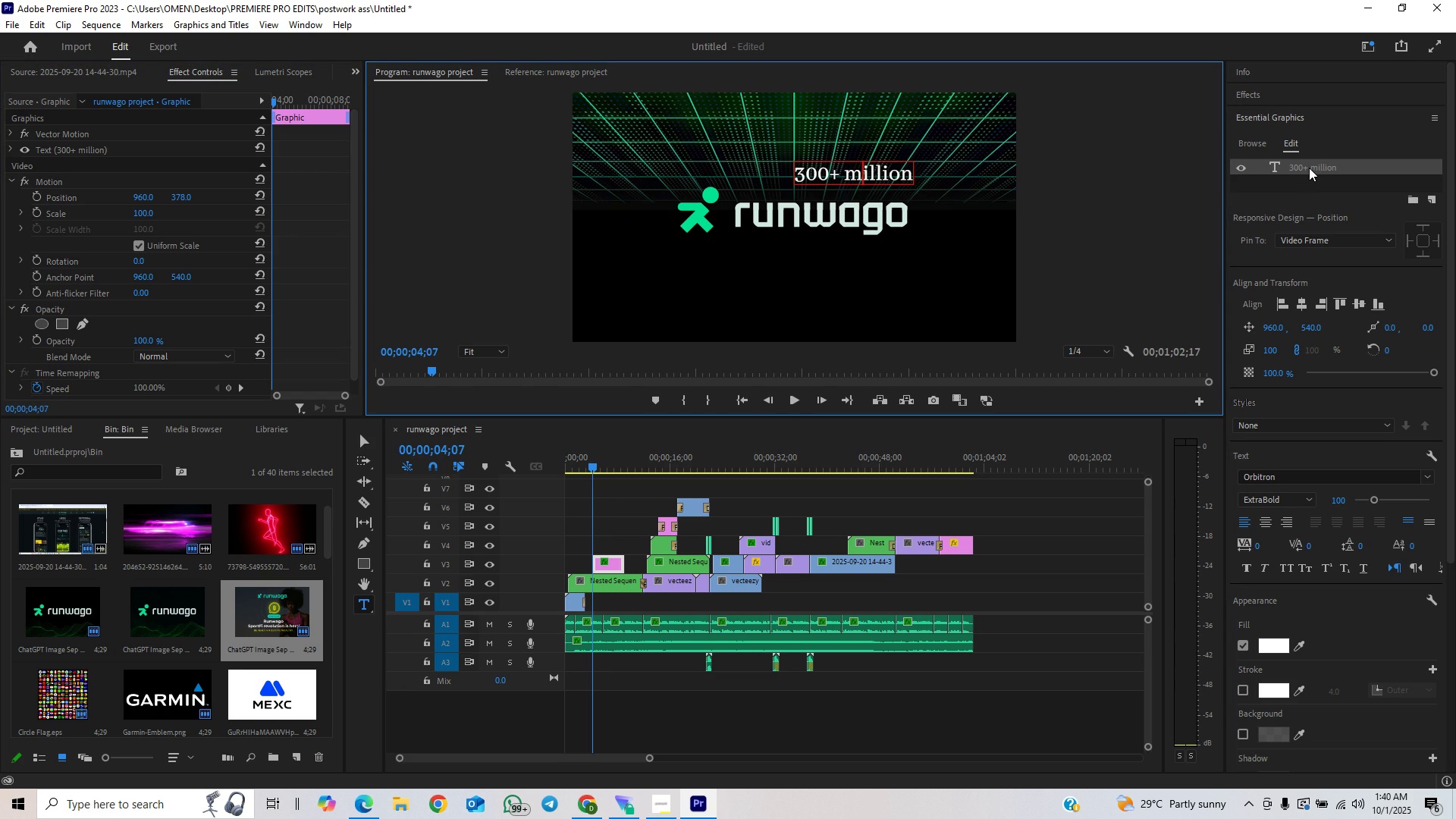 
key(ArrowLeft)
 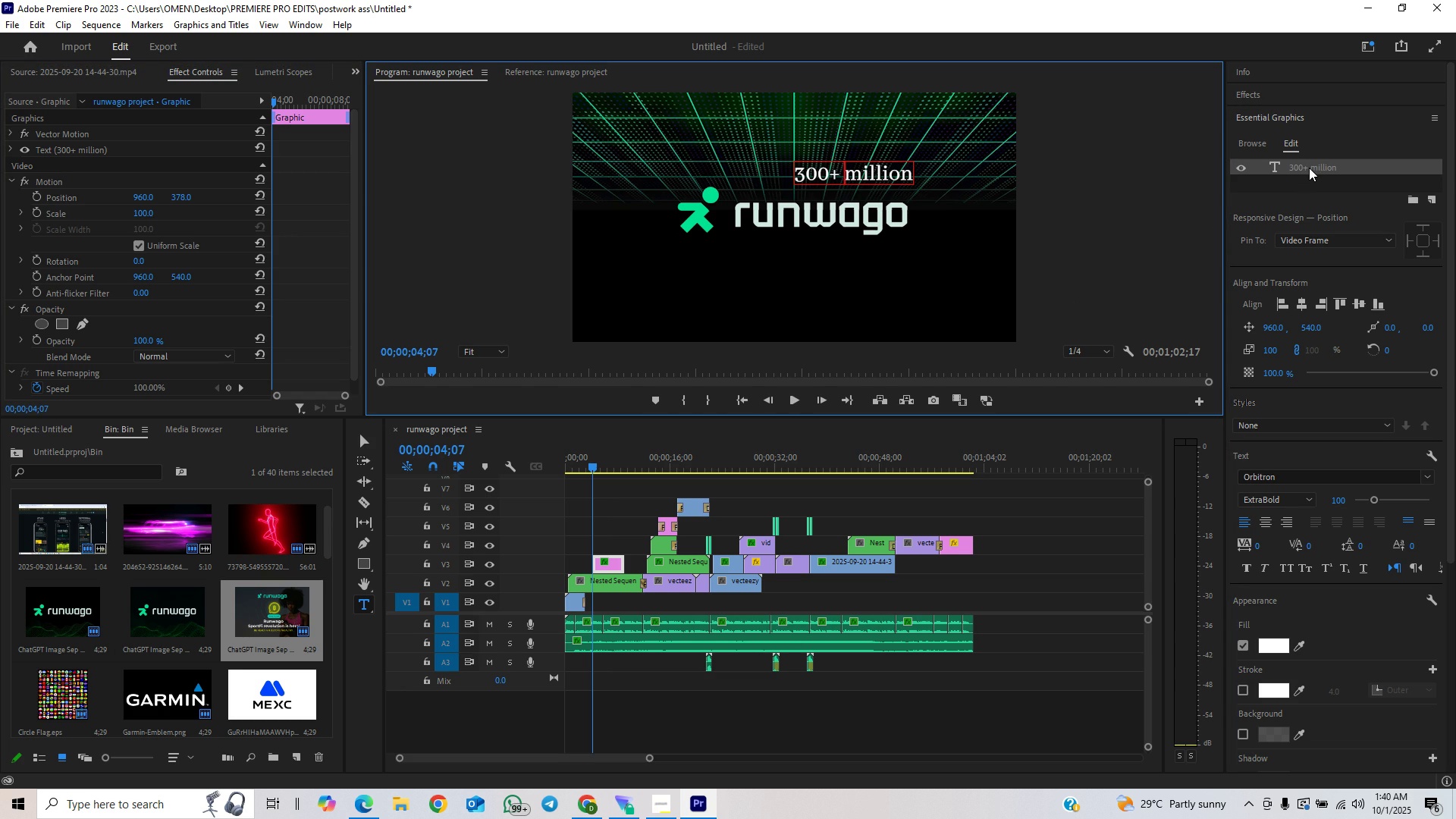 
key(ArrowLeft)
 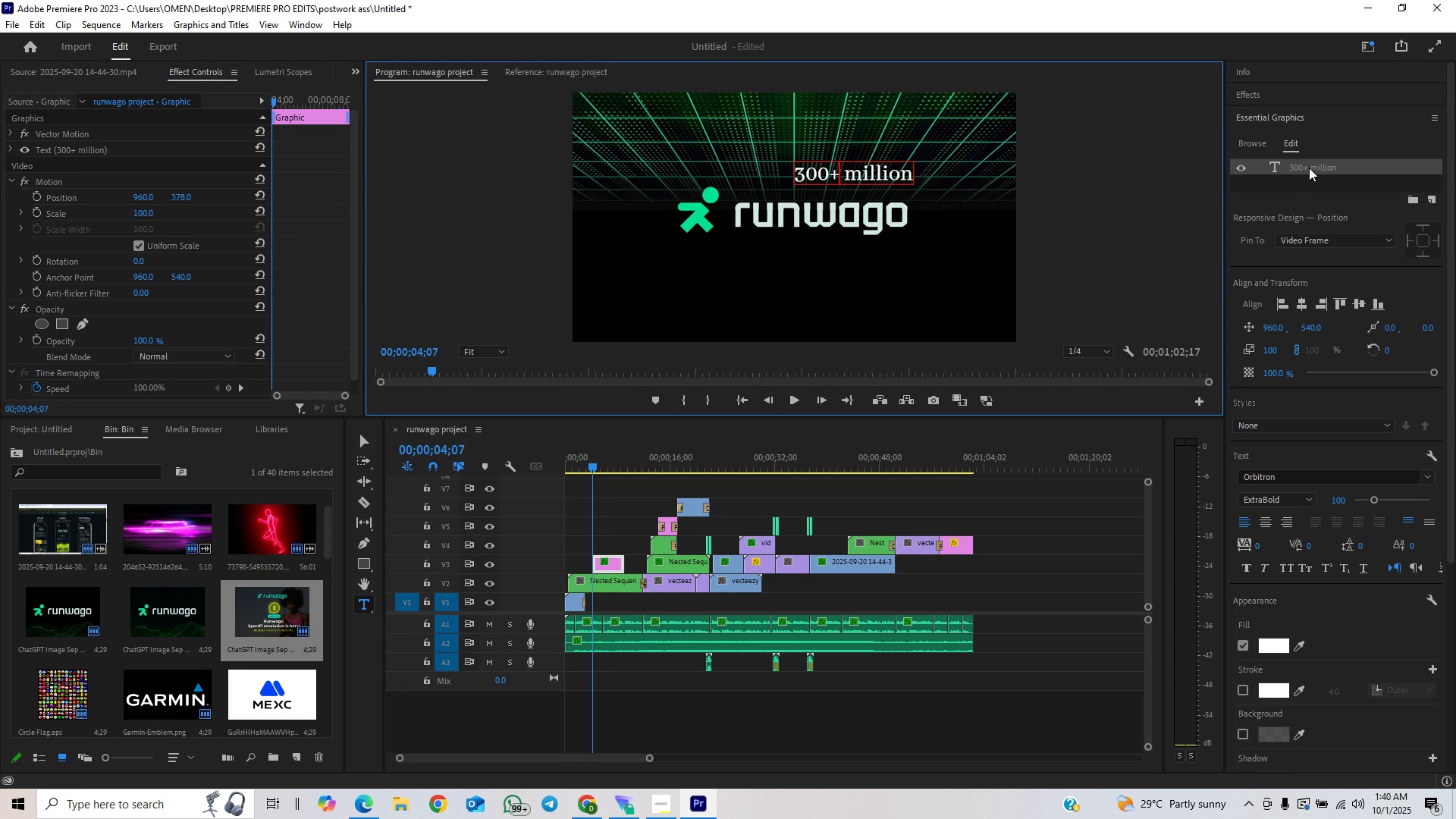 
key(ArrowRight)
 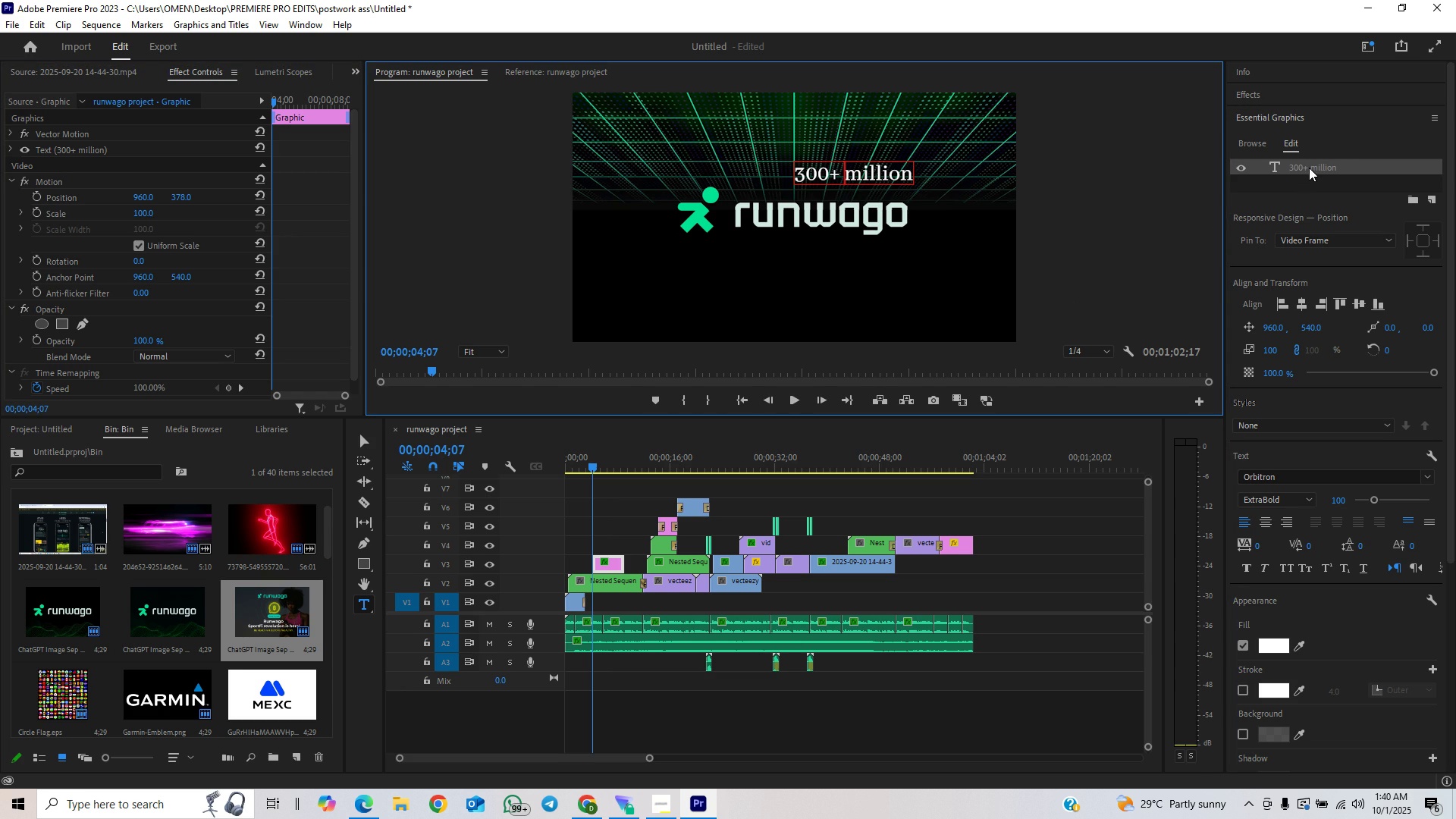 
key(Backspace)